 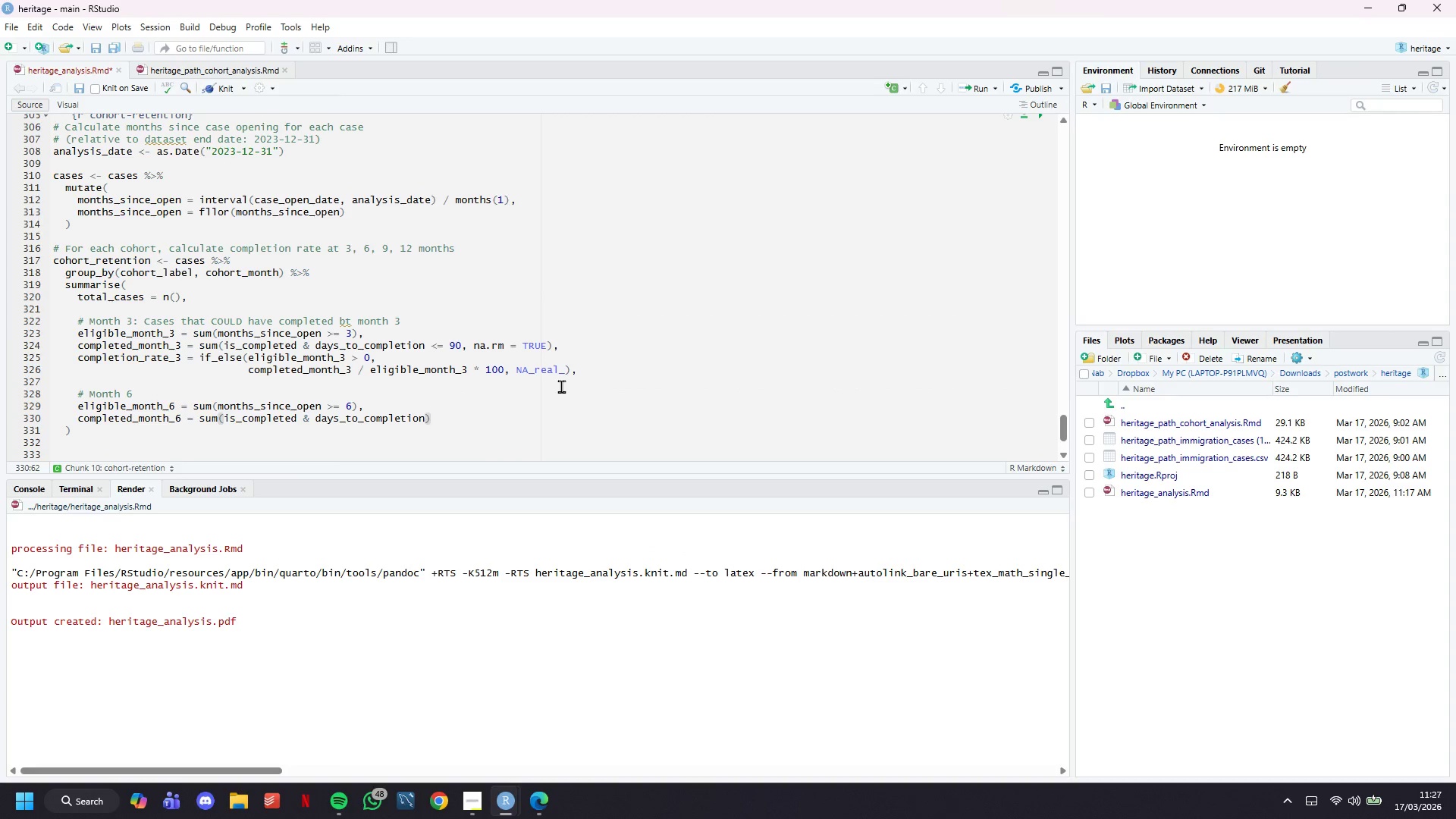 
hold_key(key=ShiftLeft, duration=0.31)
 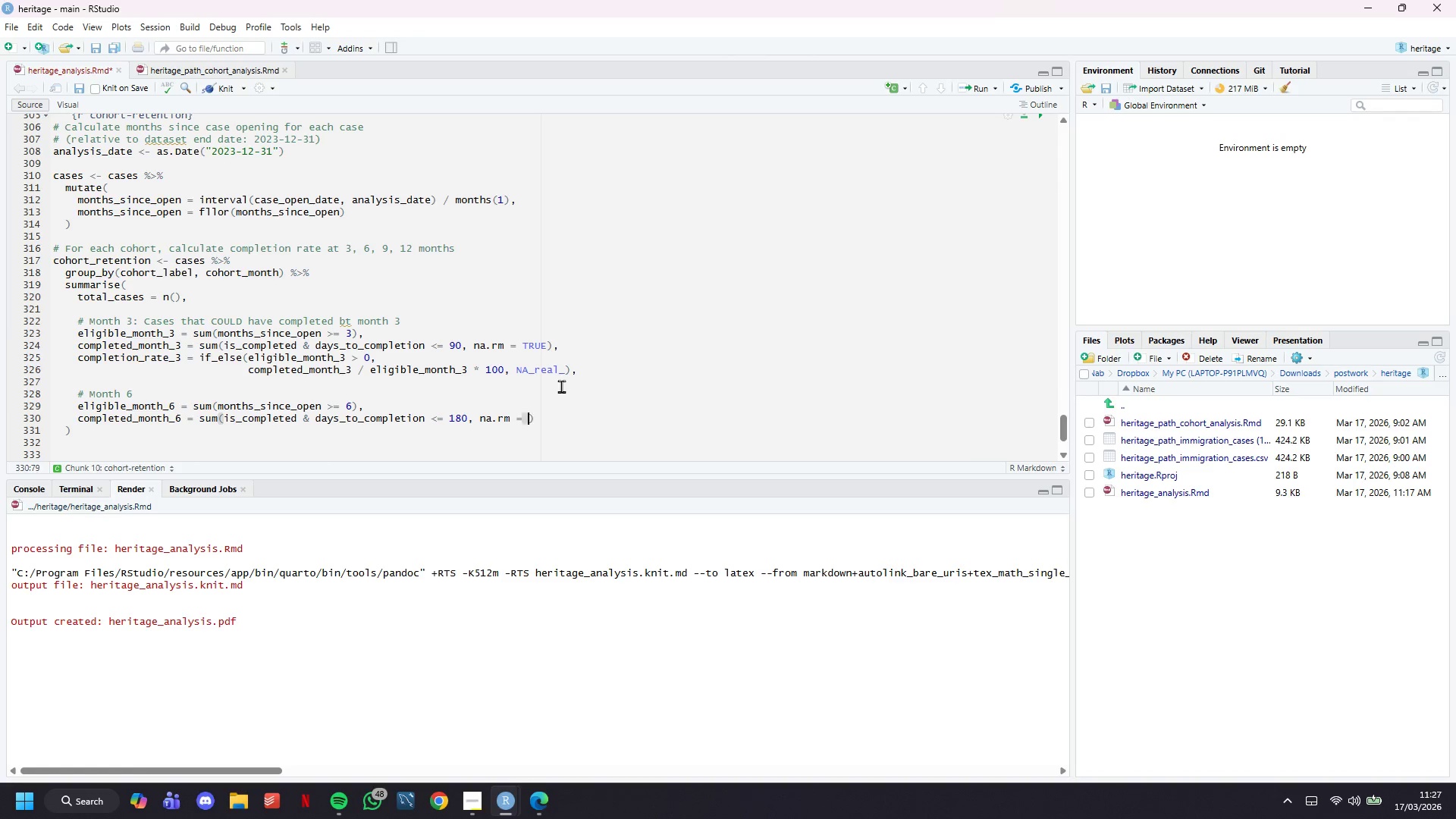 
key(ArrowRight)
 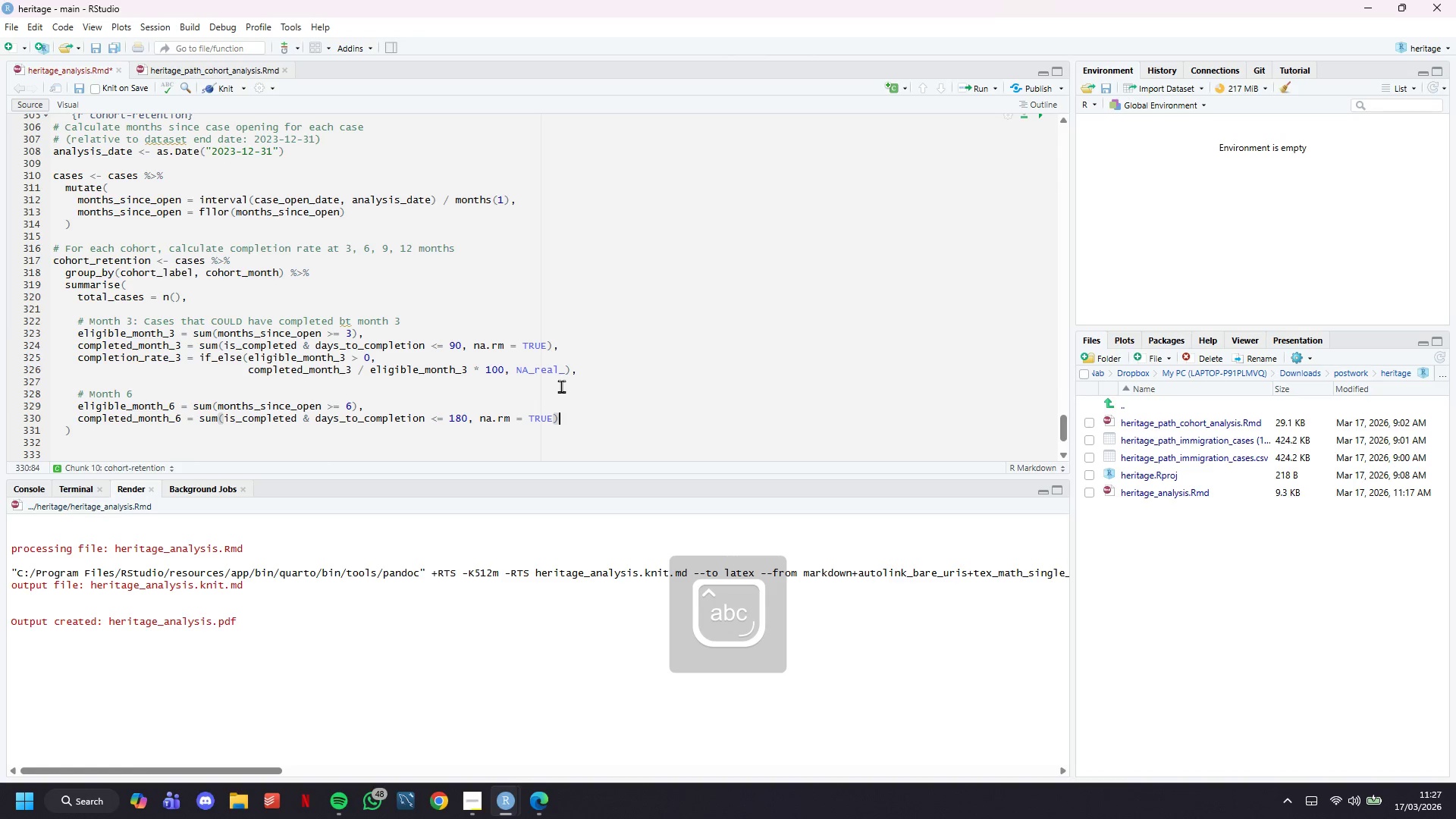 
key(Comma)
 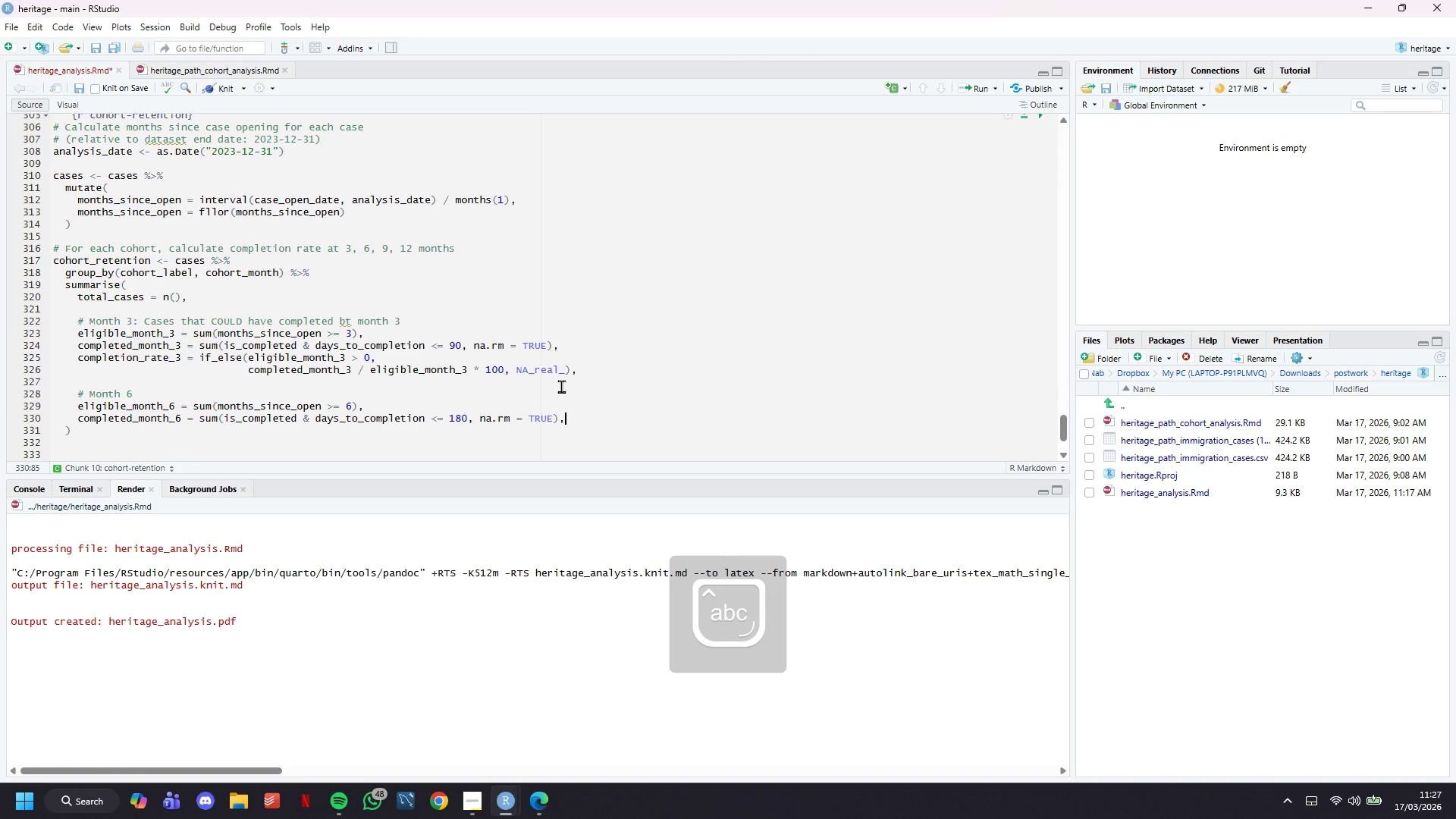 
key(Enter)
 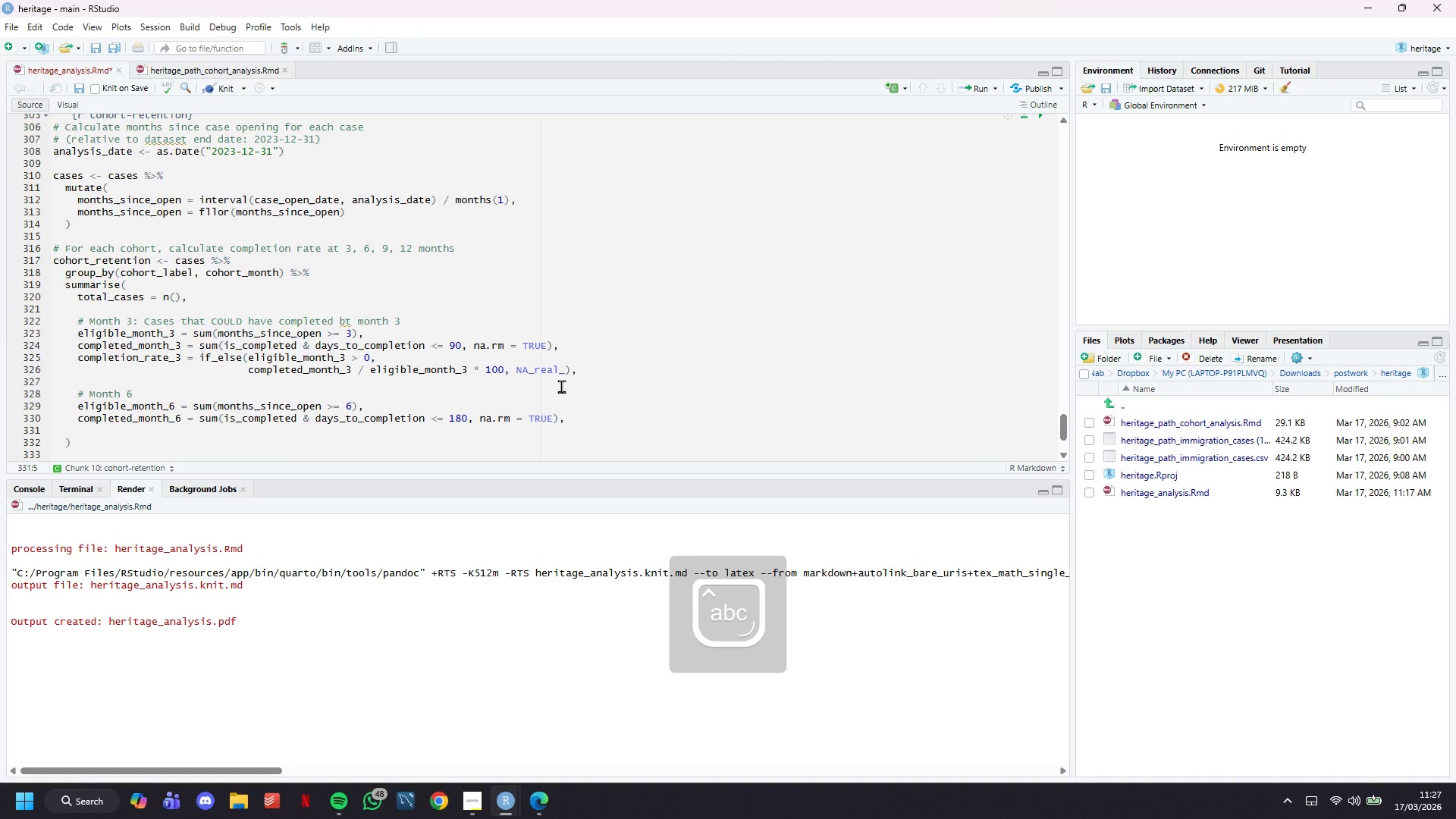 
type(completion_rate_6 = if_else(eligible_month, )
key(Backspace)
key(Backspace)
type(_6 <)
key(Backspace)
type(> 0,)
 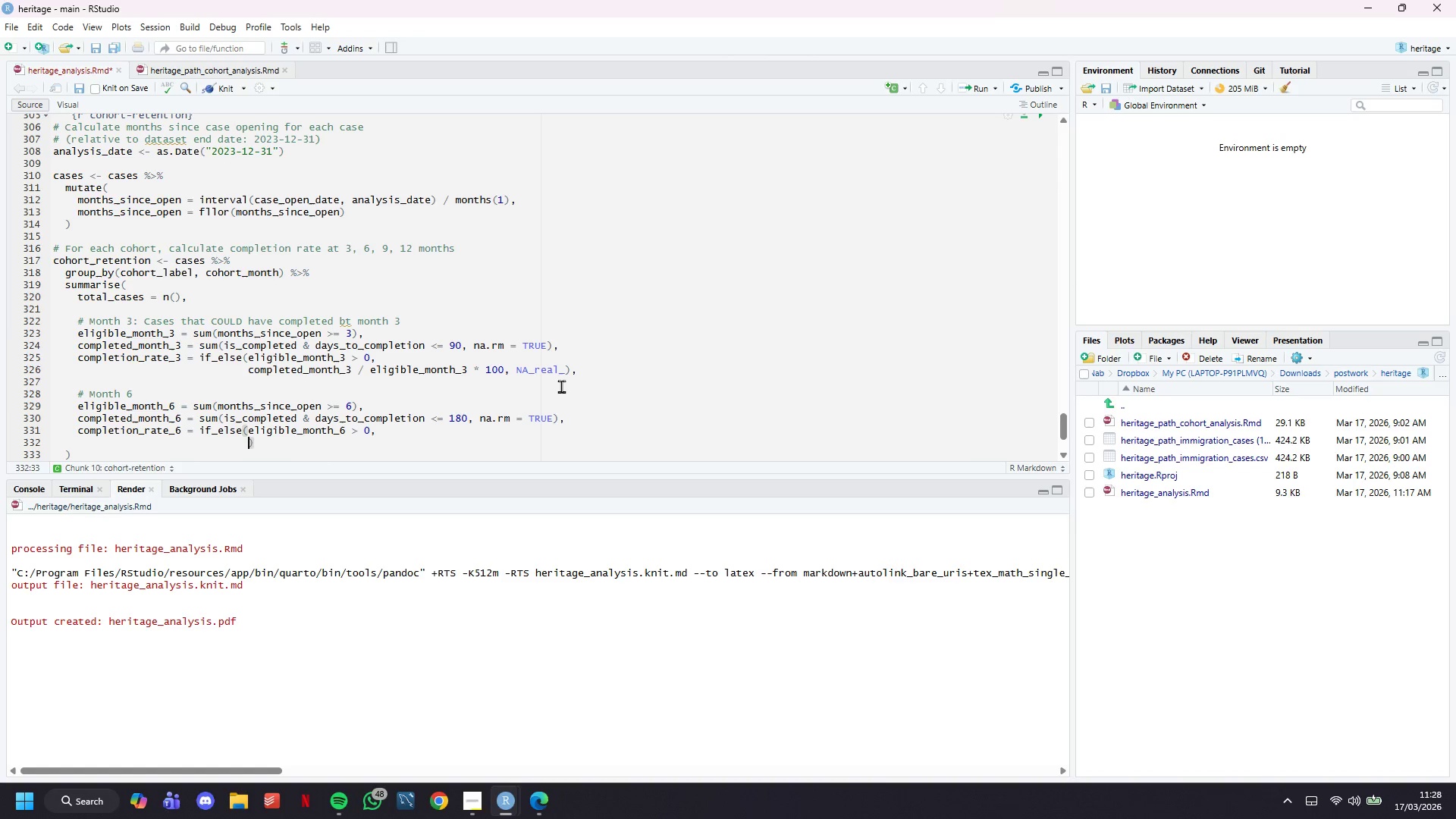 
 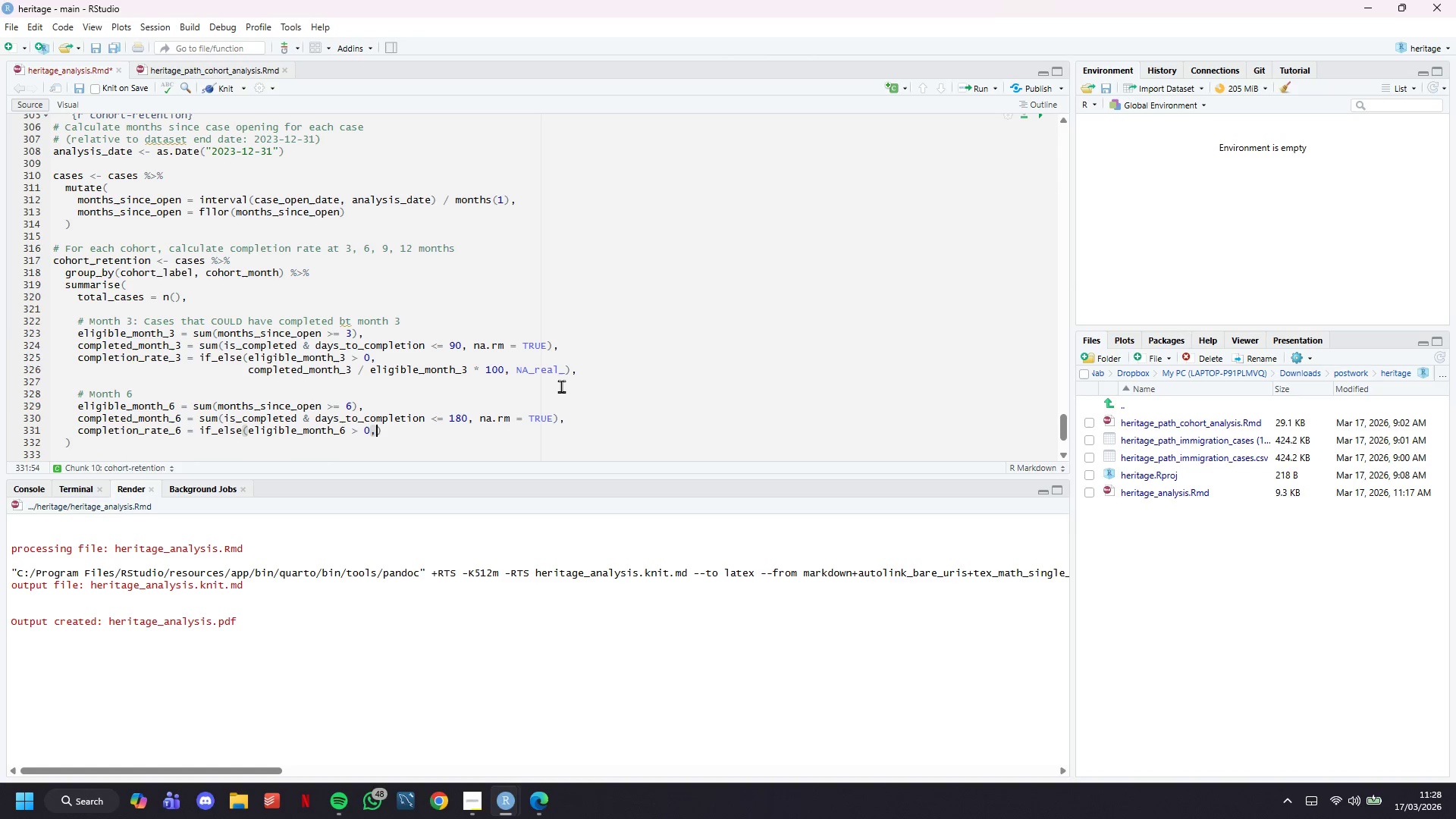 
key(Enter)
 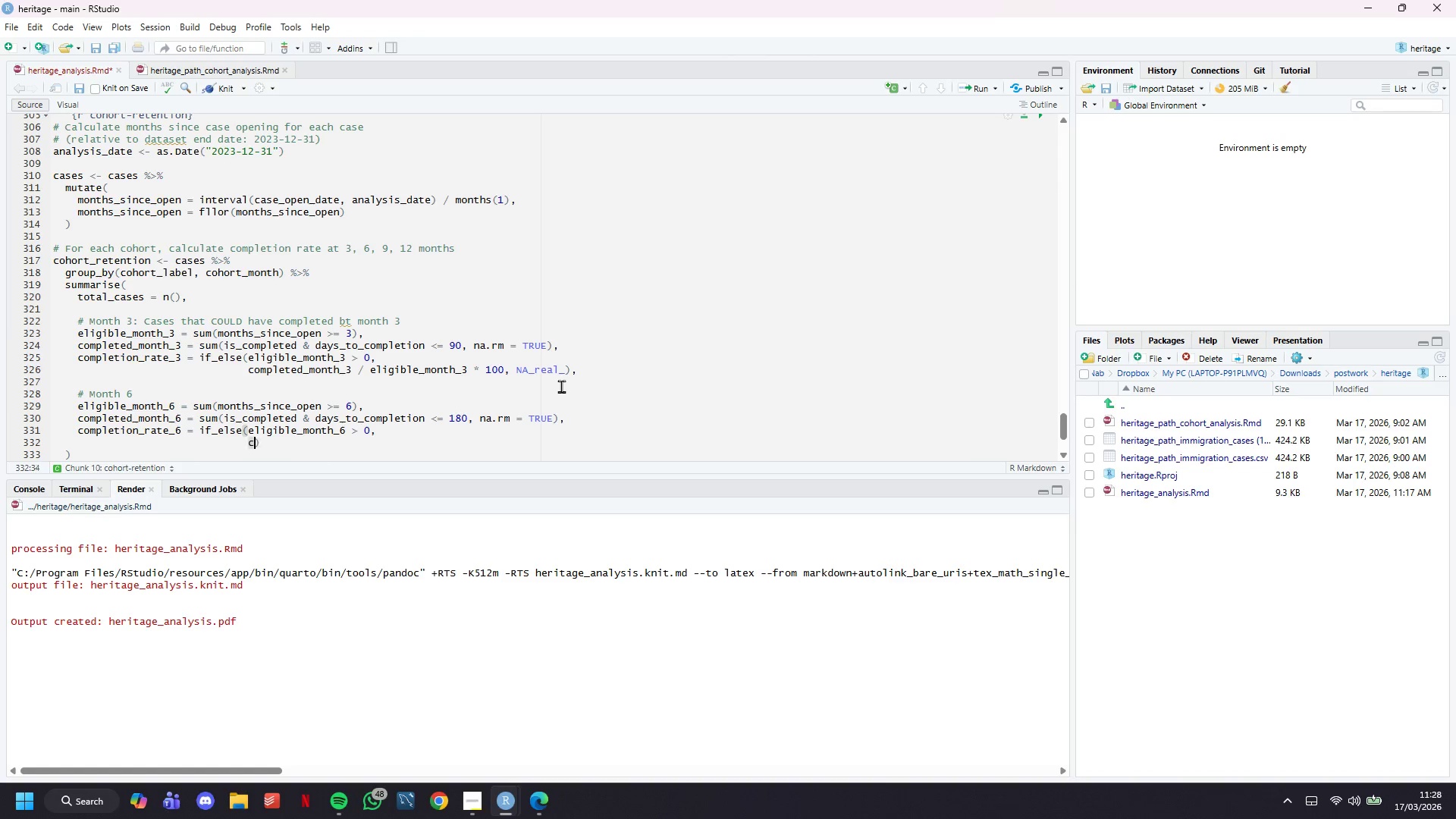 
type(completed_month_6 / eligible_min)
key(Backspace)
key(Backspace)
type(onth_6 * 100, NA_r)
key(Tab)
 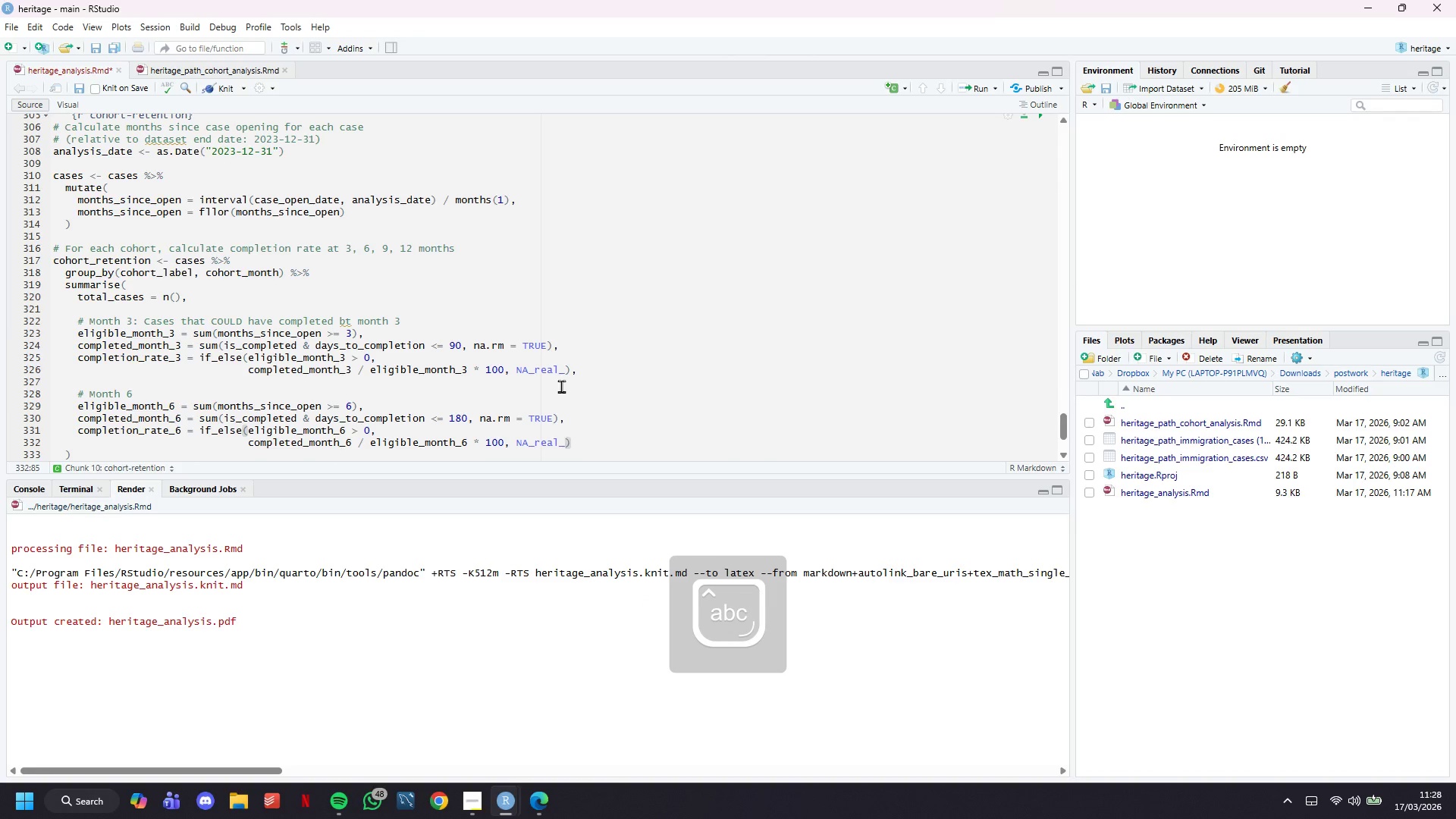 
key(ArrowRight)
 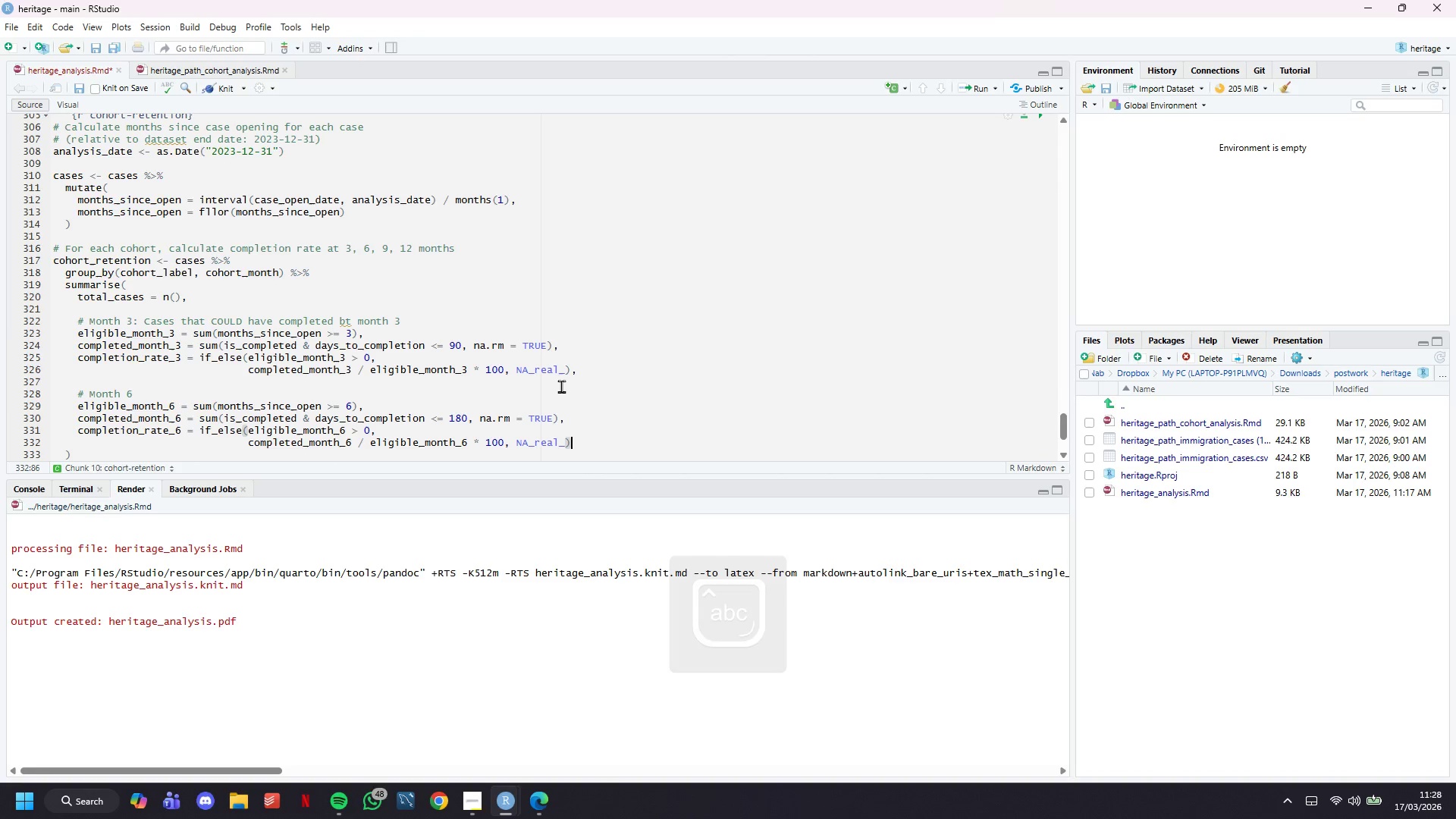 
key(Comma)
 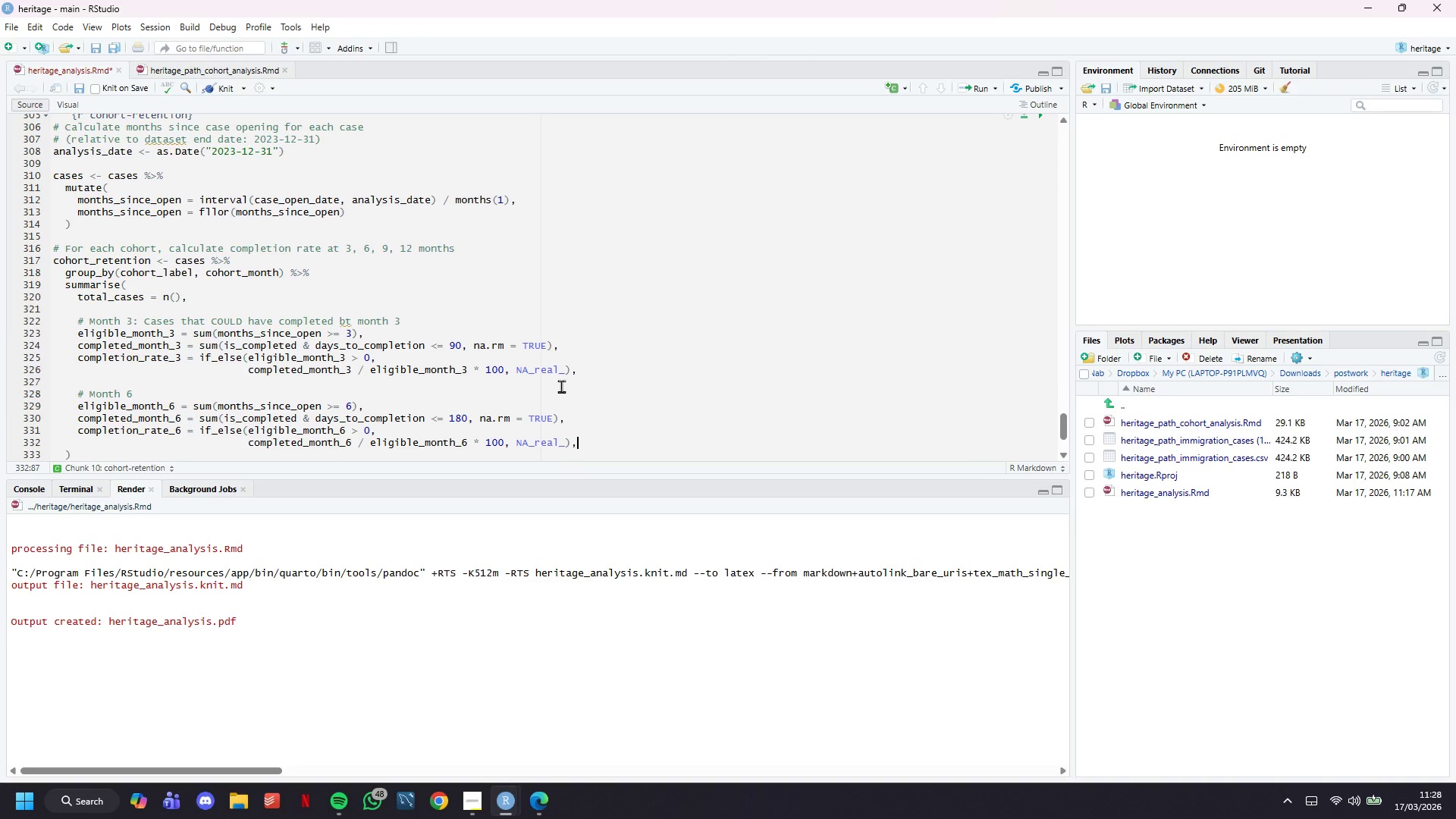 
key(Enter)
 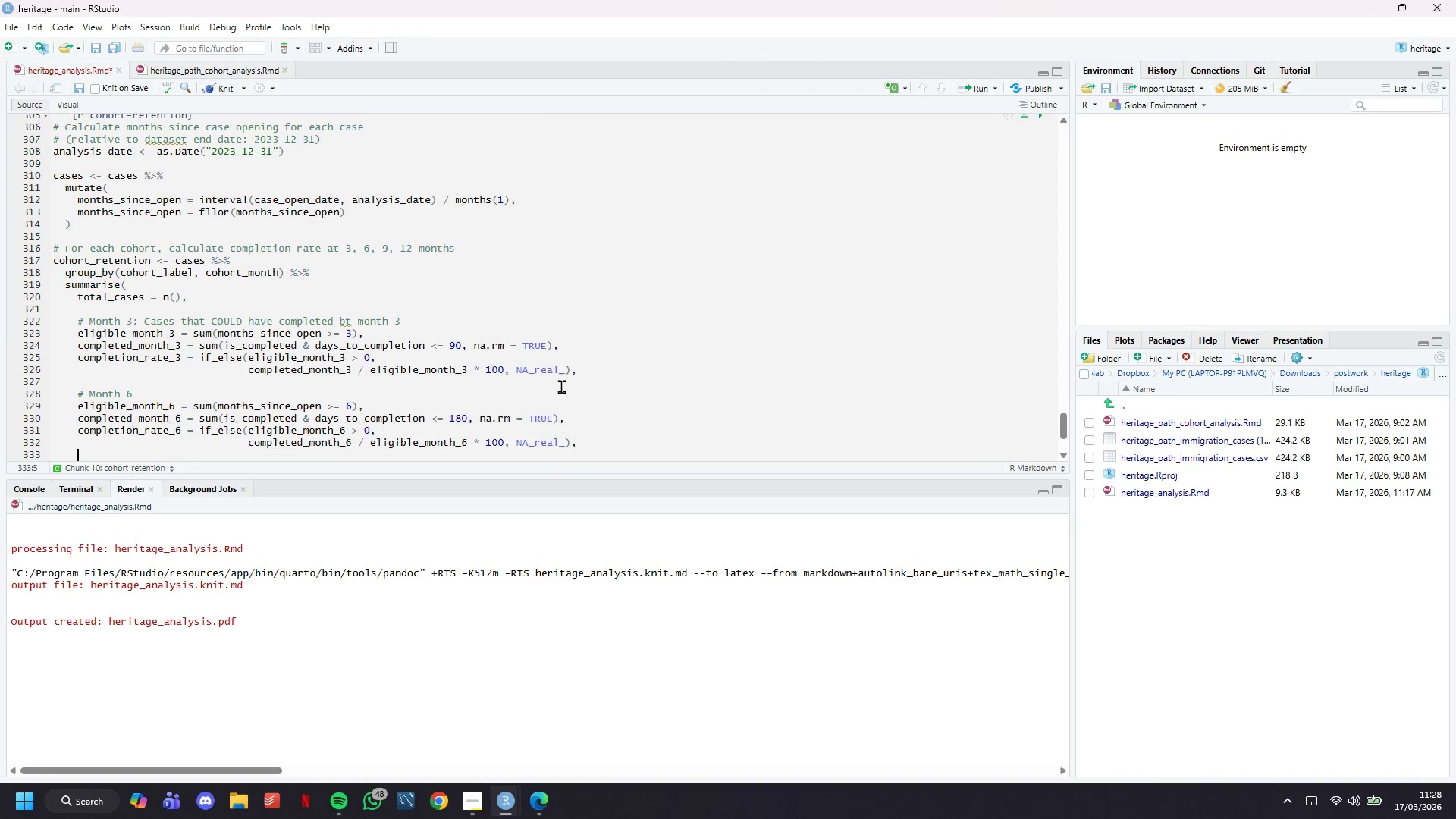 
key(Enter)
 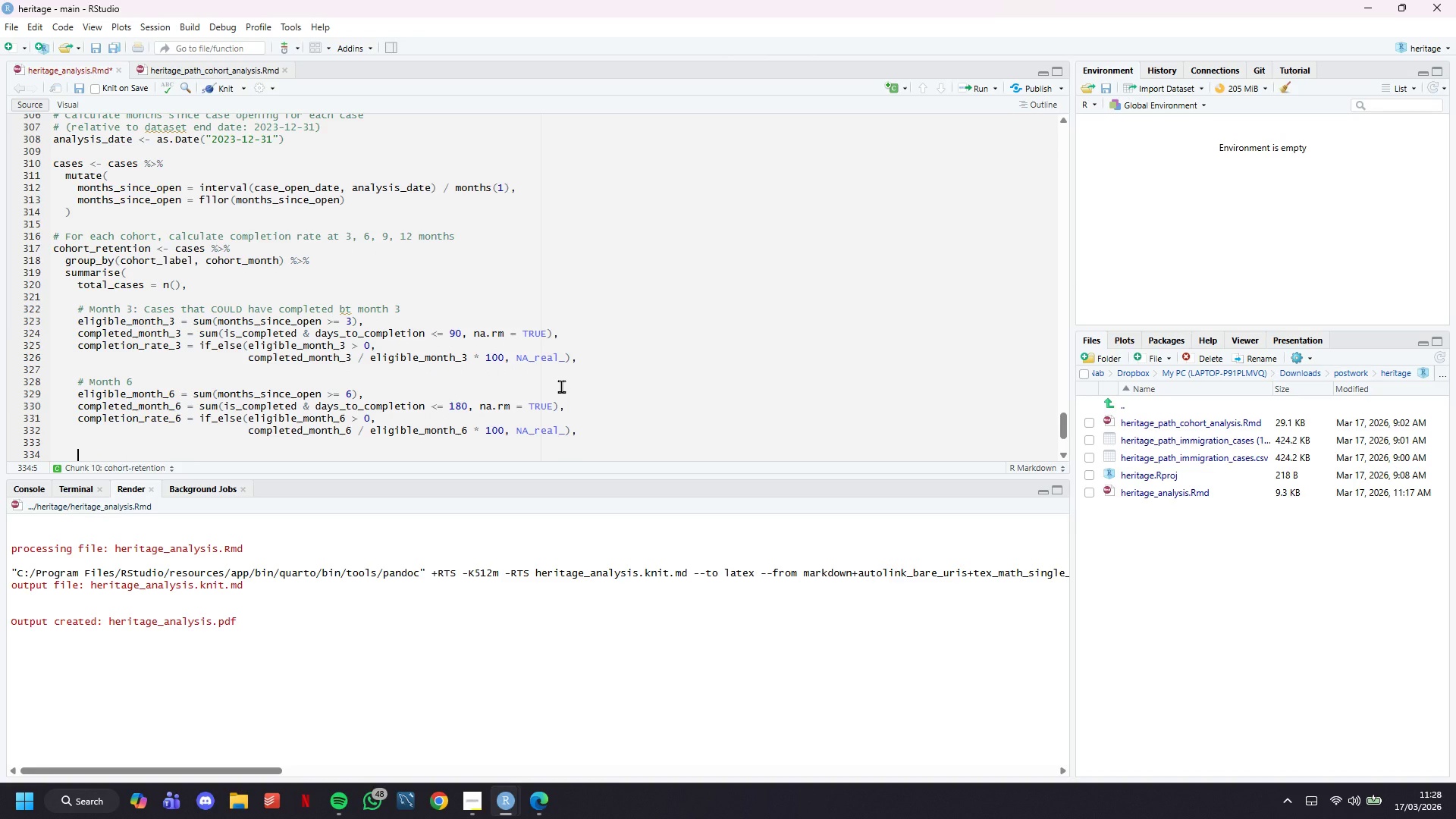 
scroll: coordinate [570, 388], scroll_direction: down, amount: 5.0
 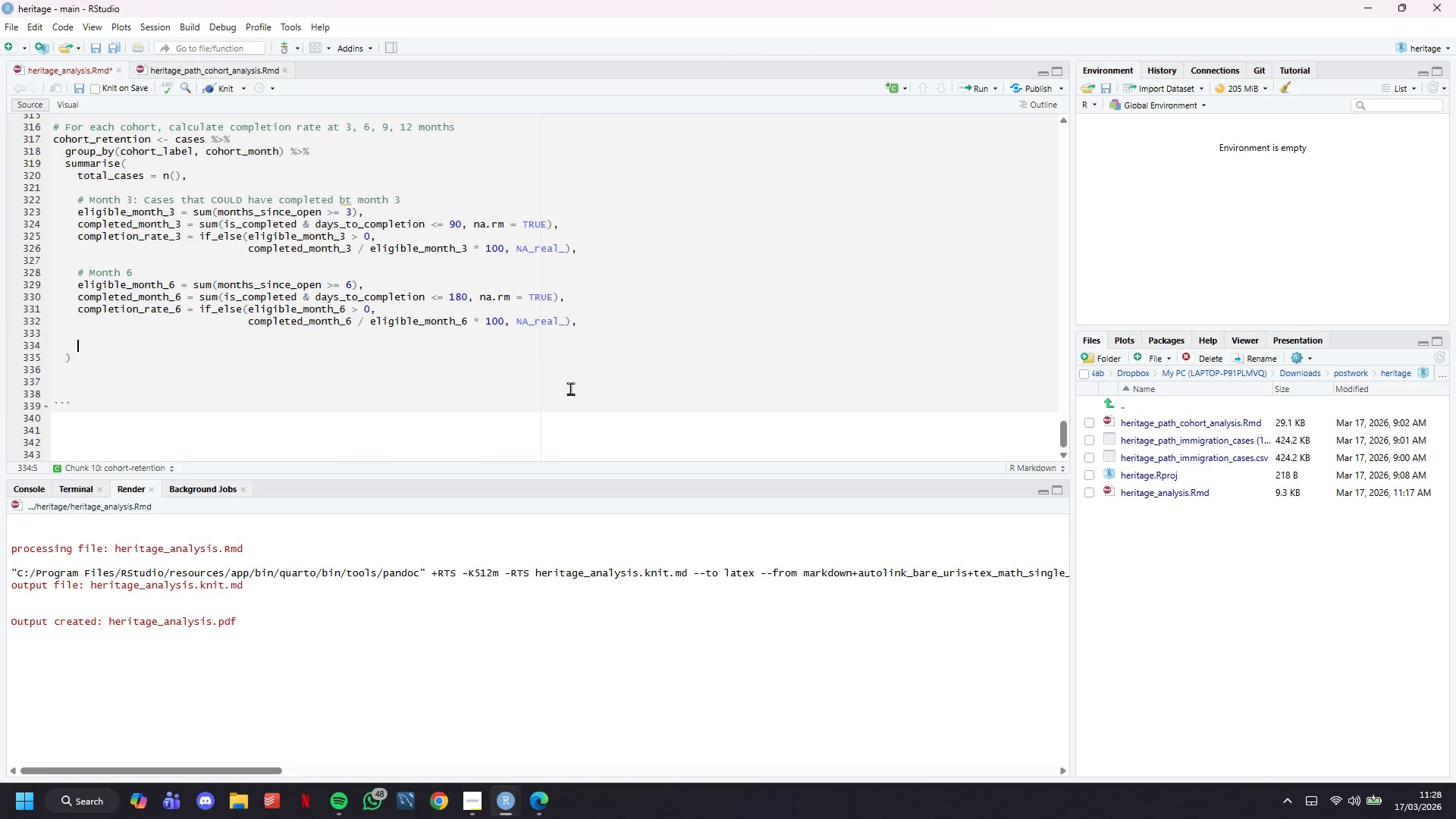 
type(# Month 9)
 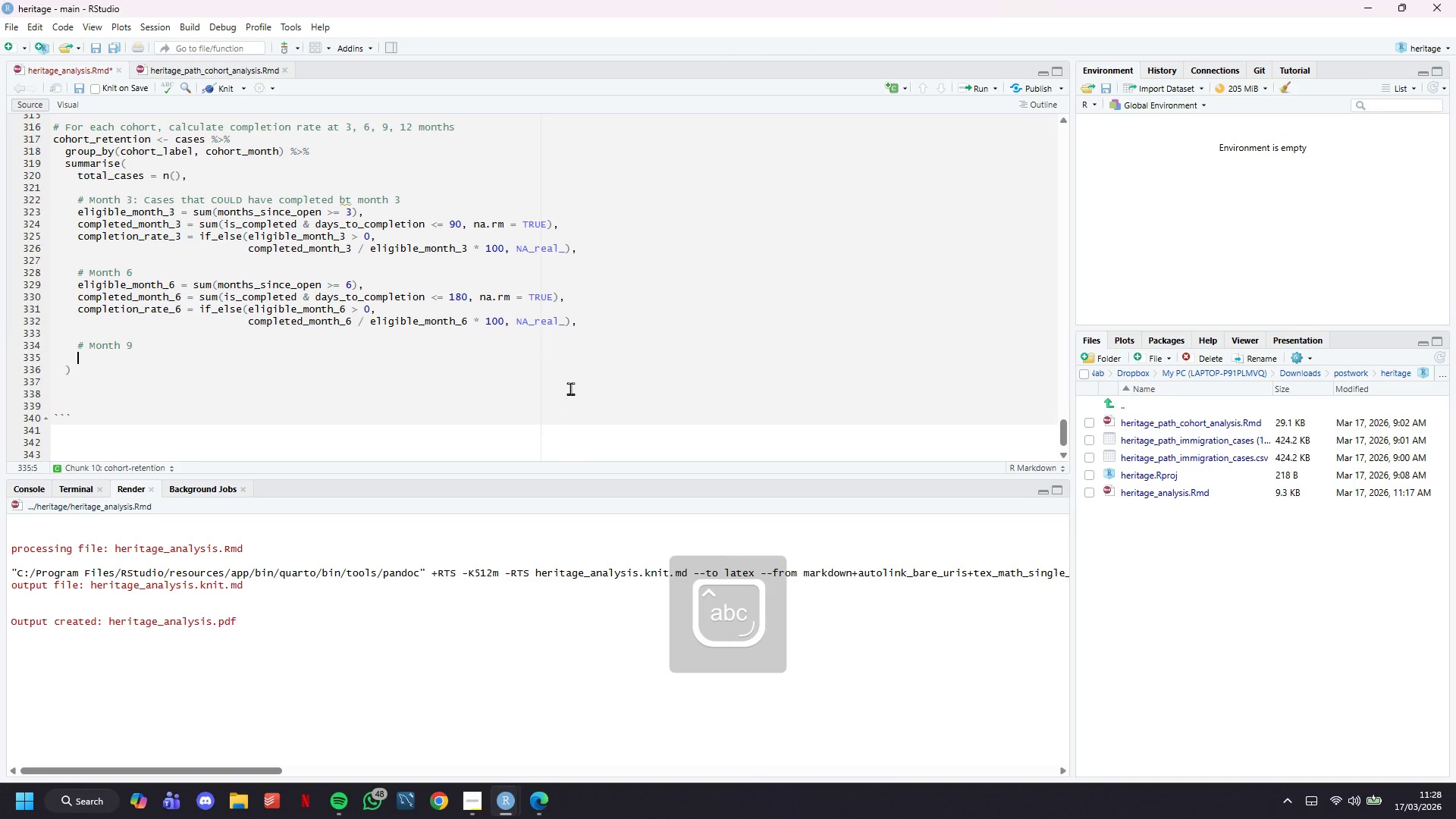 
key(Enter)
 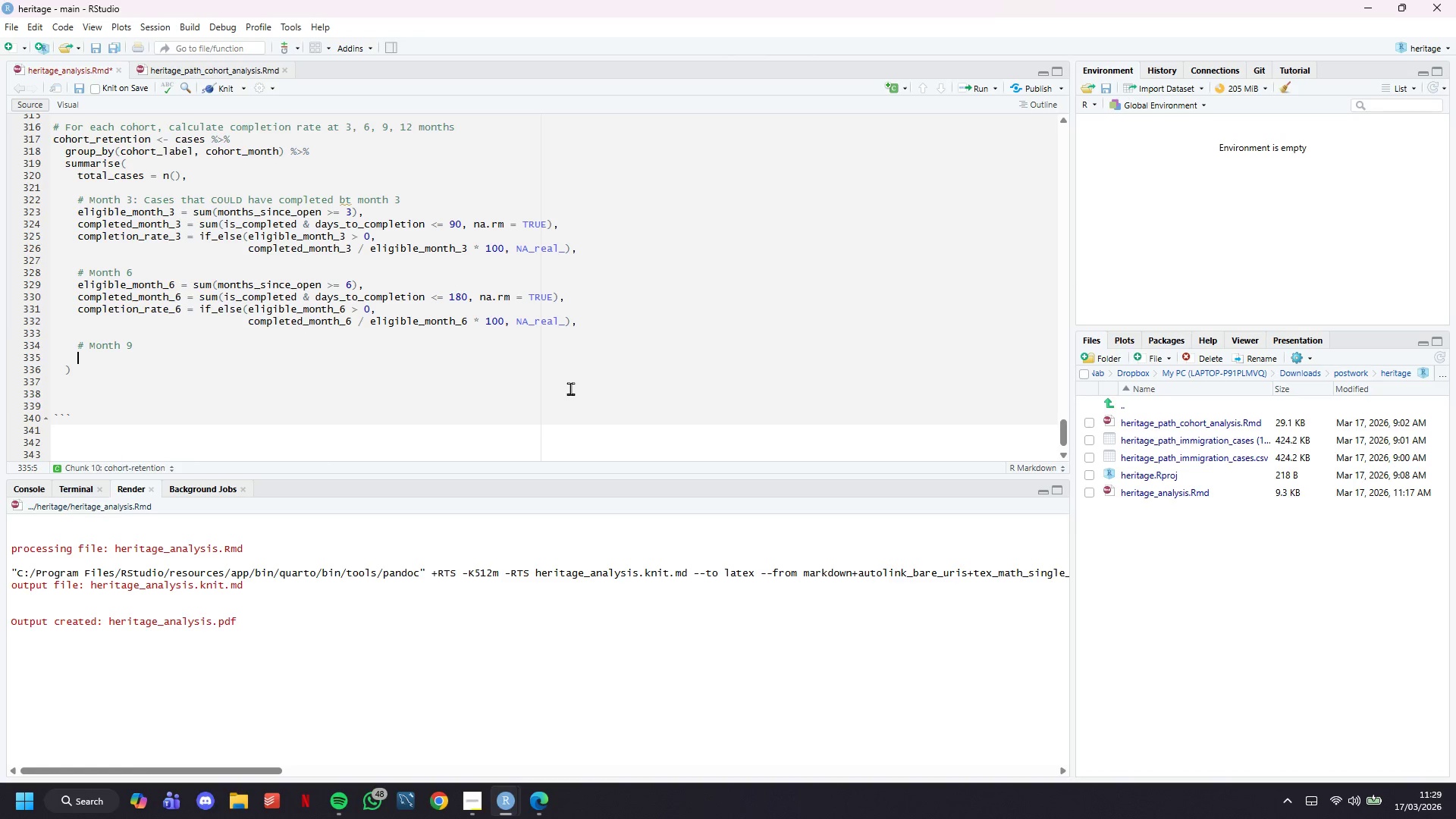 
wait(27.31)
 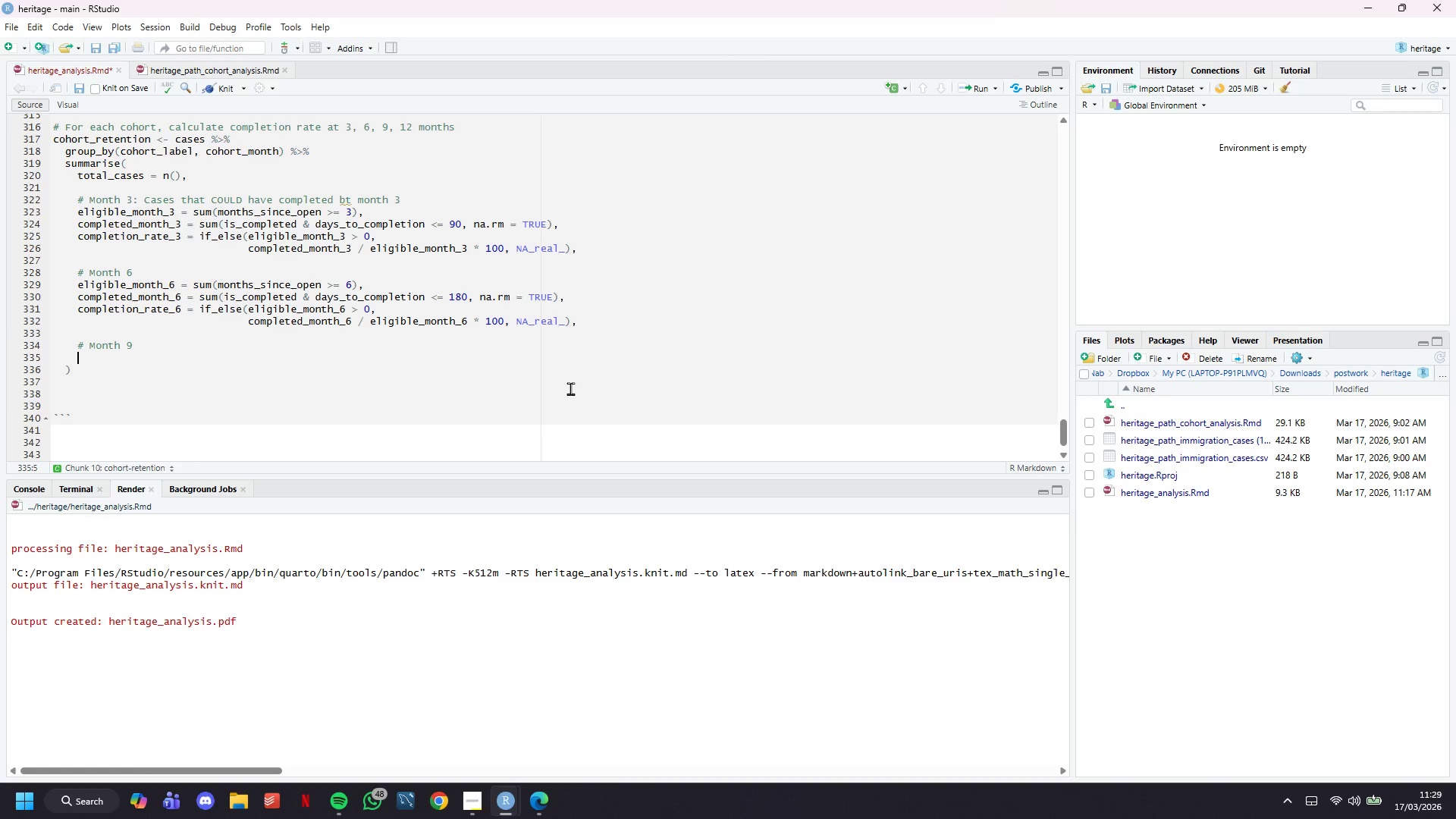 
type(ek)
key(Backspace)
type(ligible_month_9 = sum(months_since))
key(Backspace)
type(_open))
 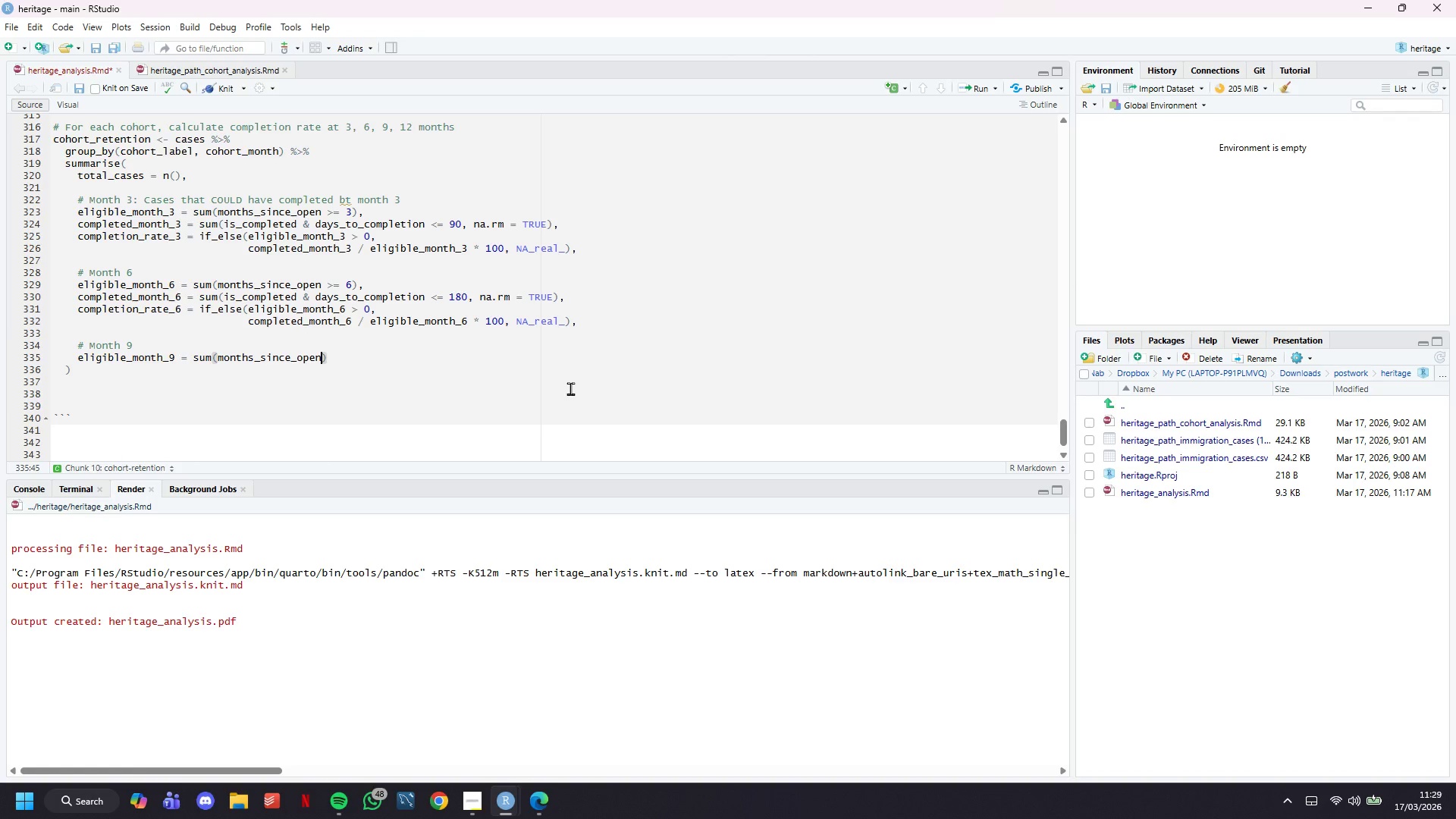 
 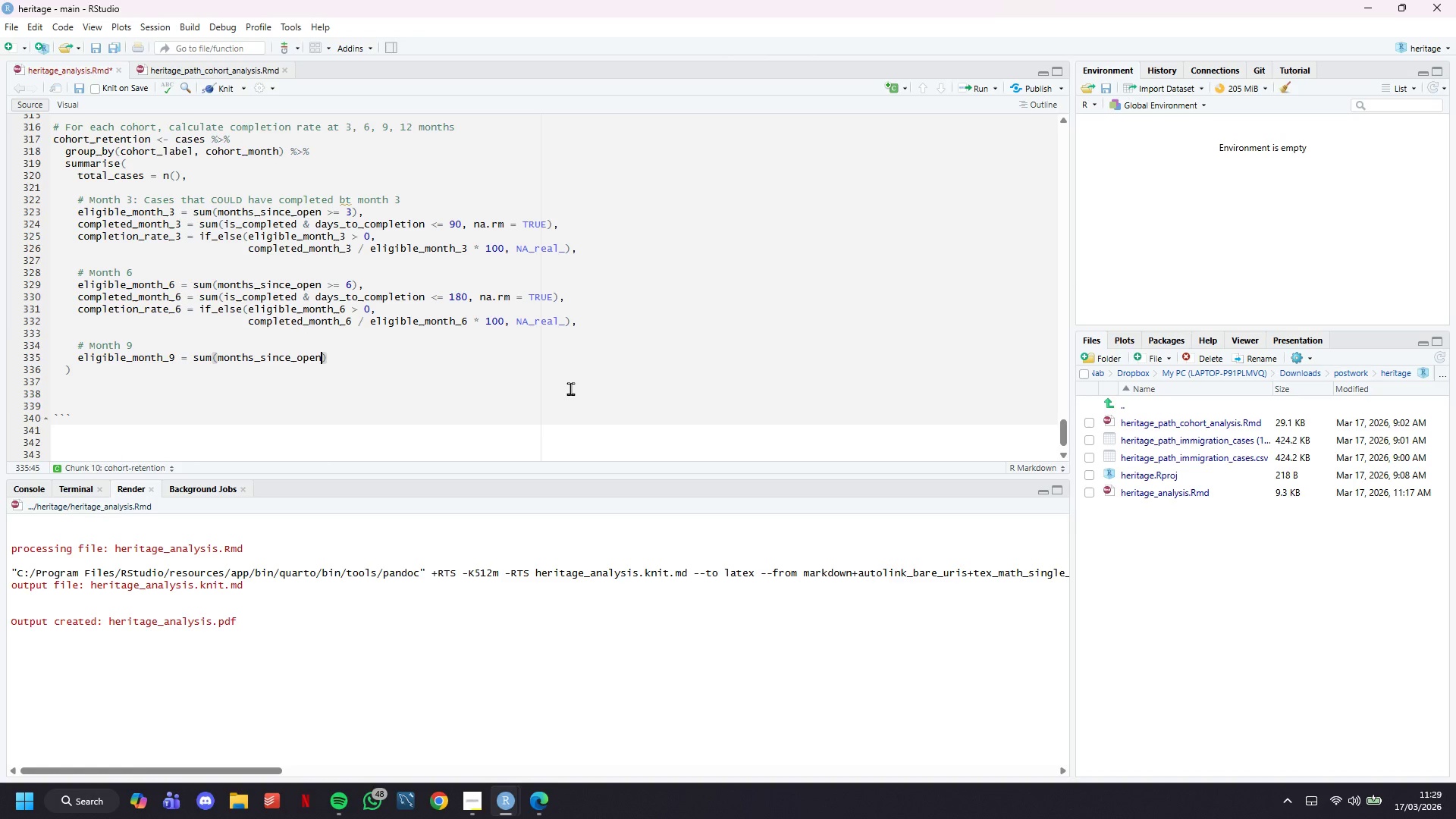 
key(ArrowLeft)
 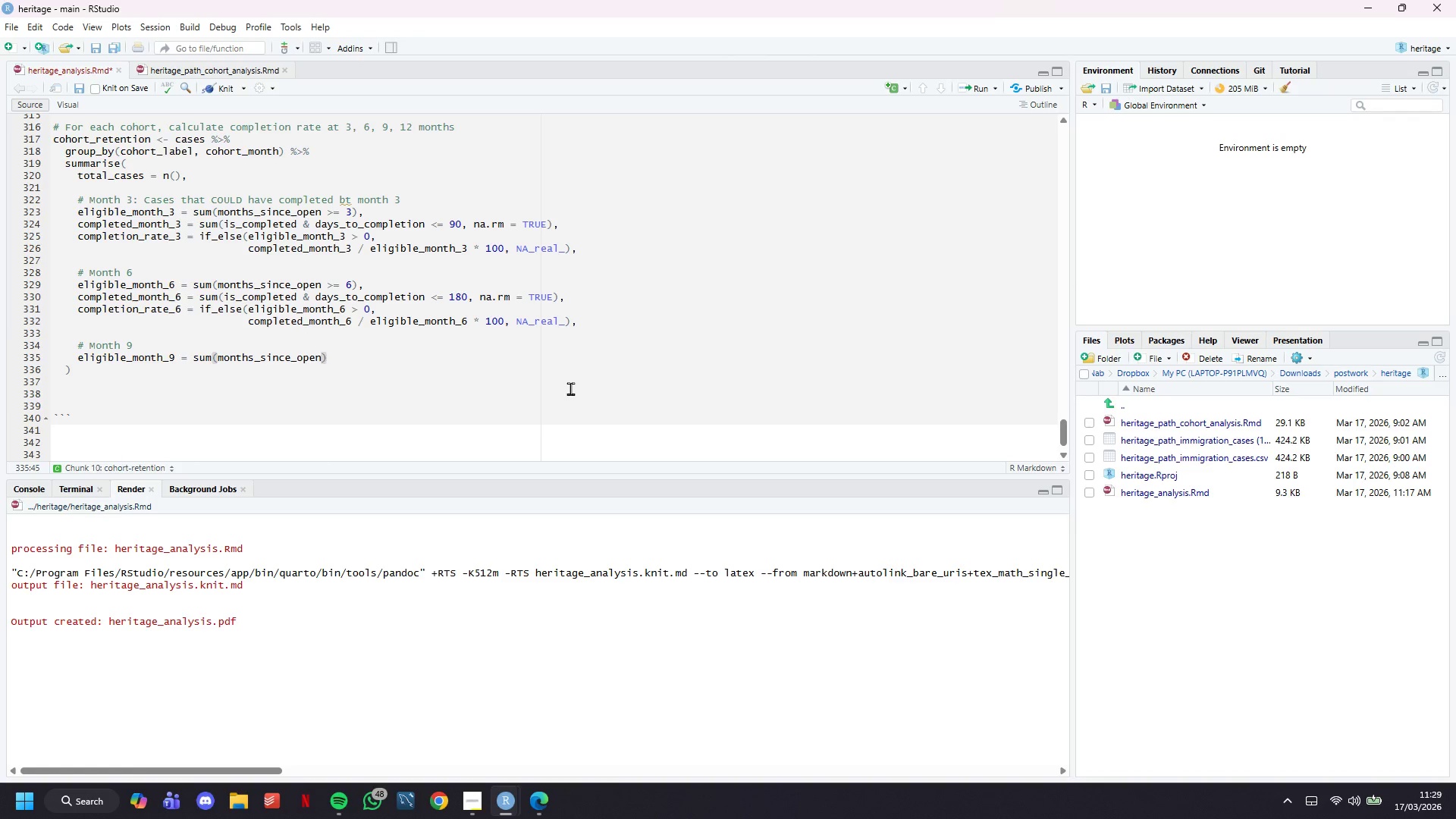 
key(Space)
 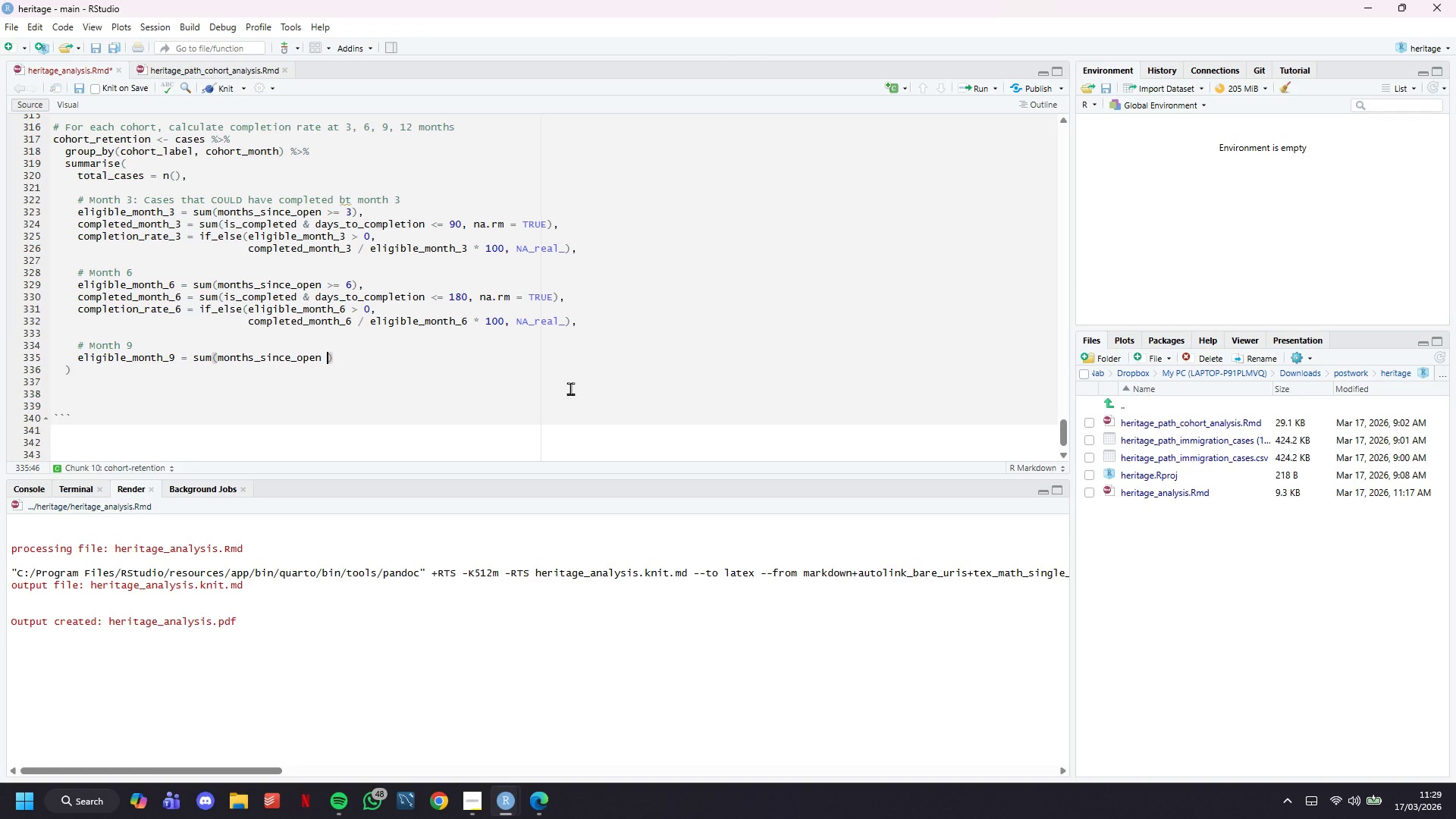 
key(Shift+ShiftLeft)
 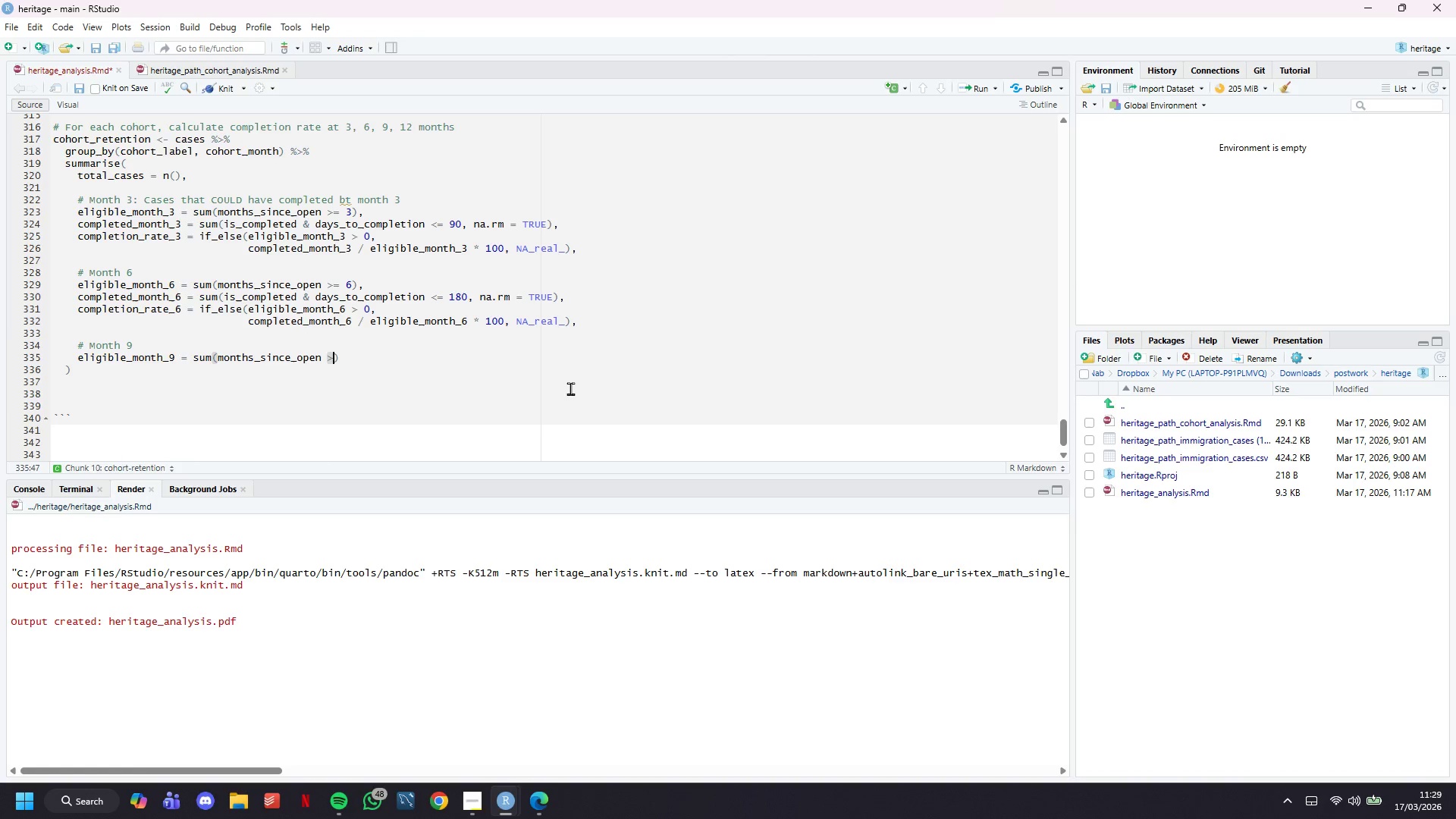 
key(Shift+Period)
 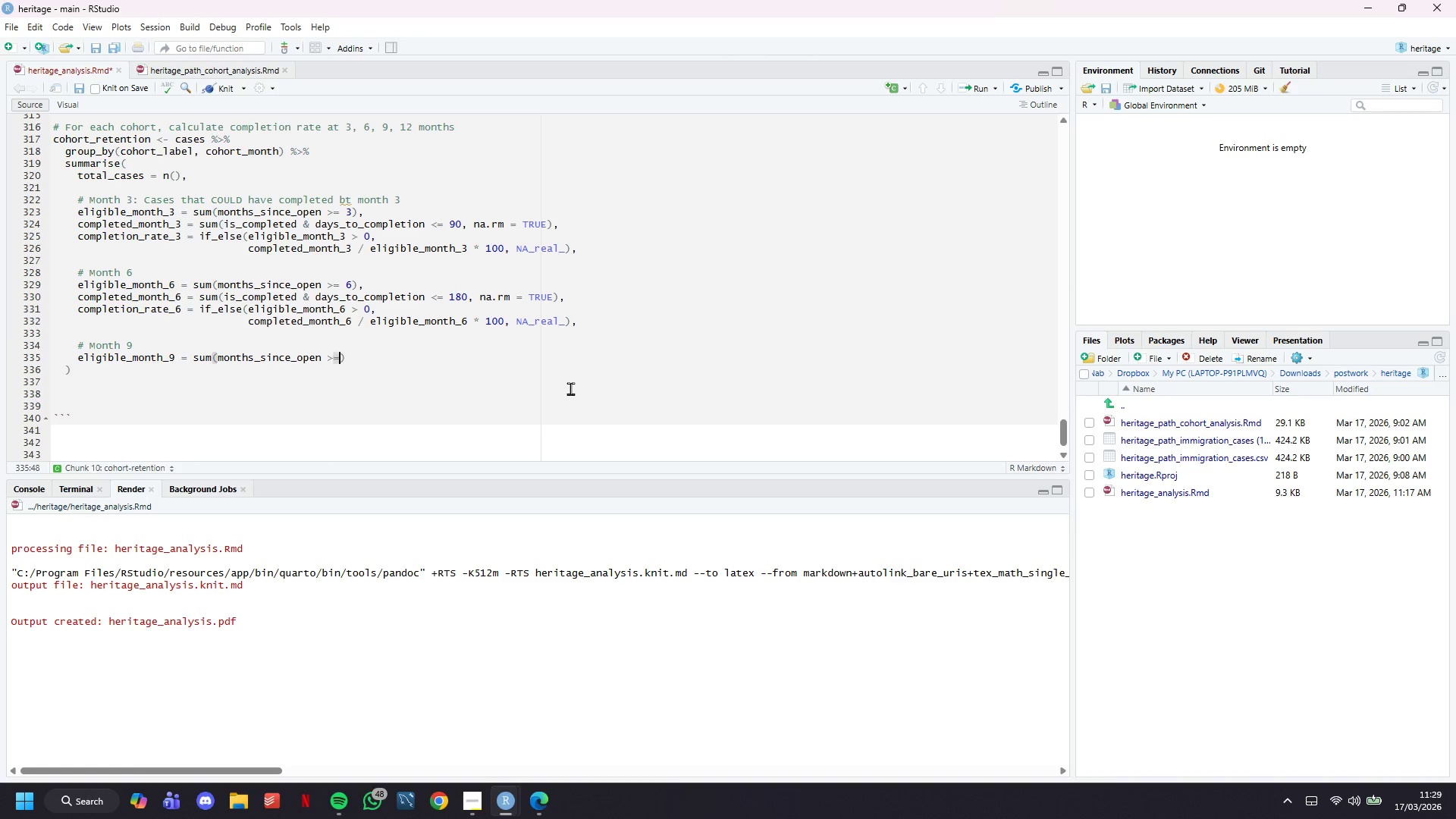 
key(Equal)
 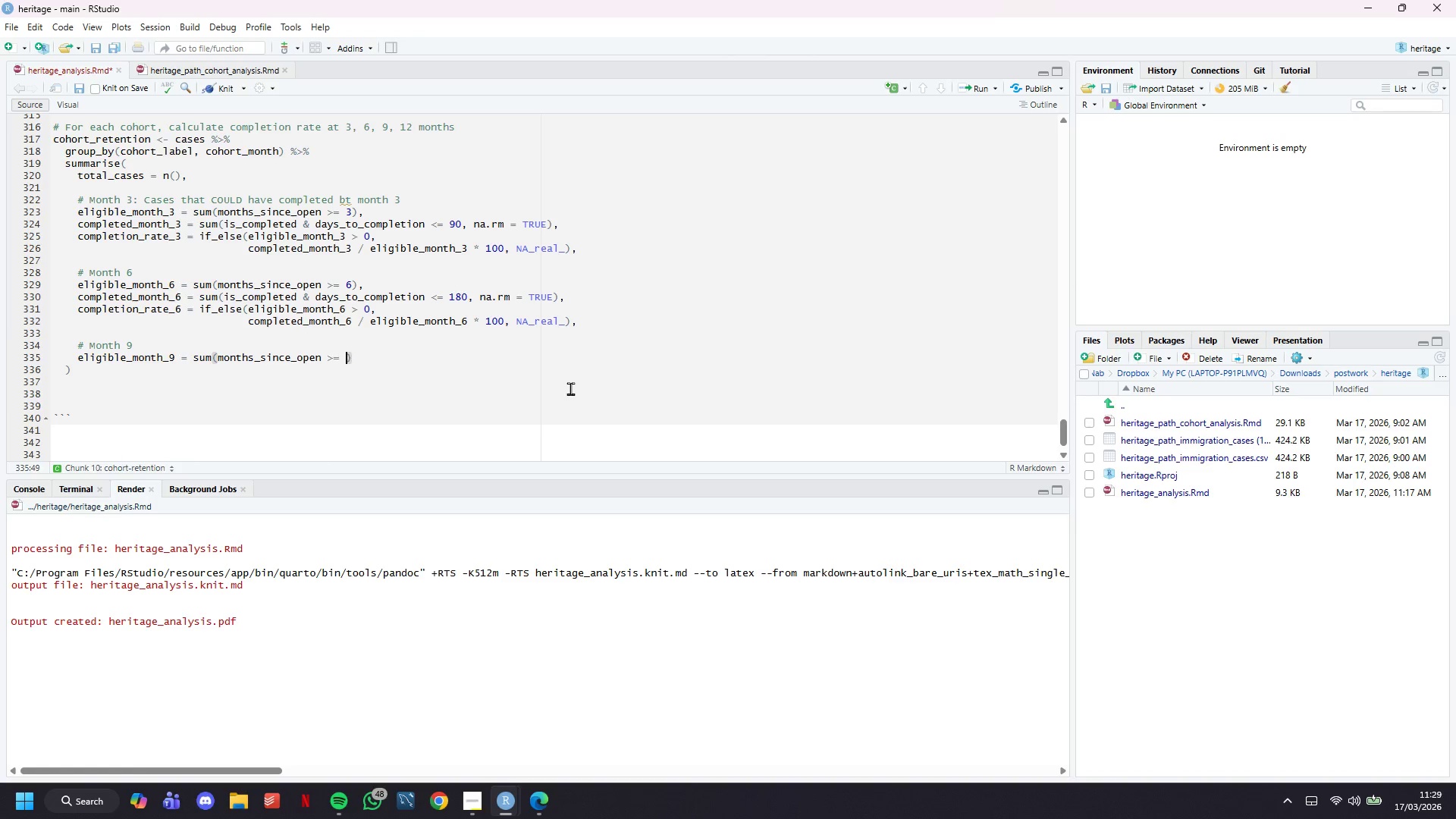 
key(Space)
 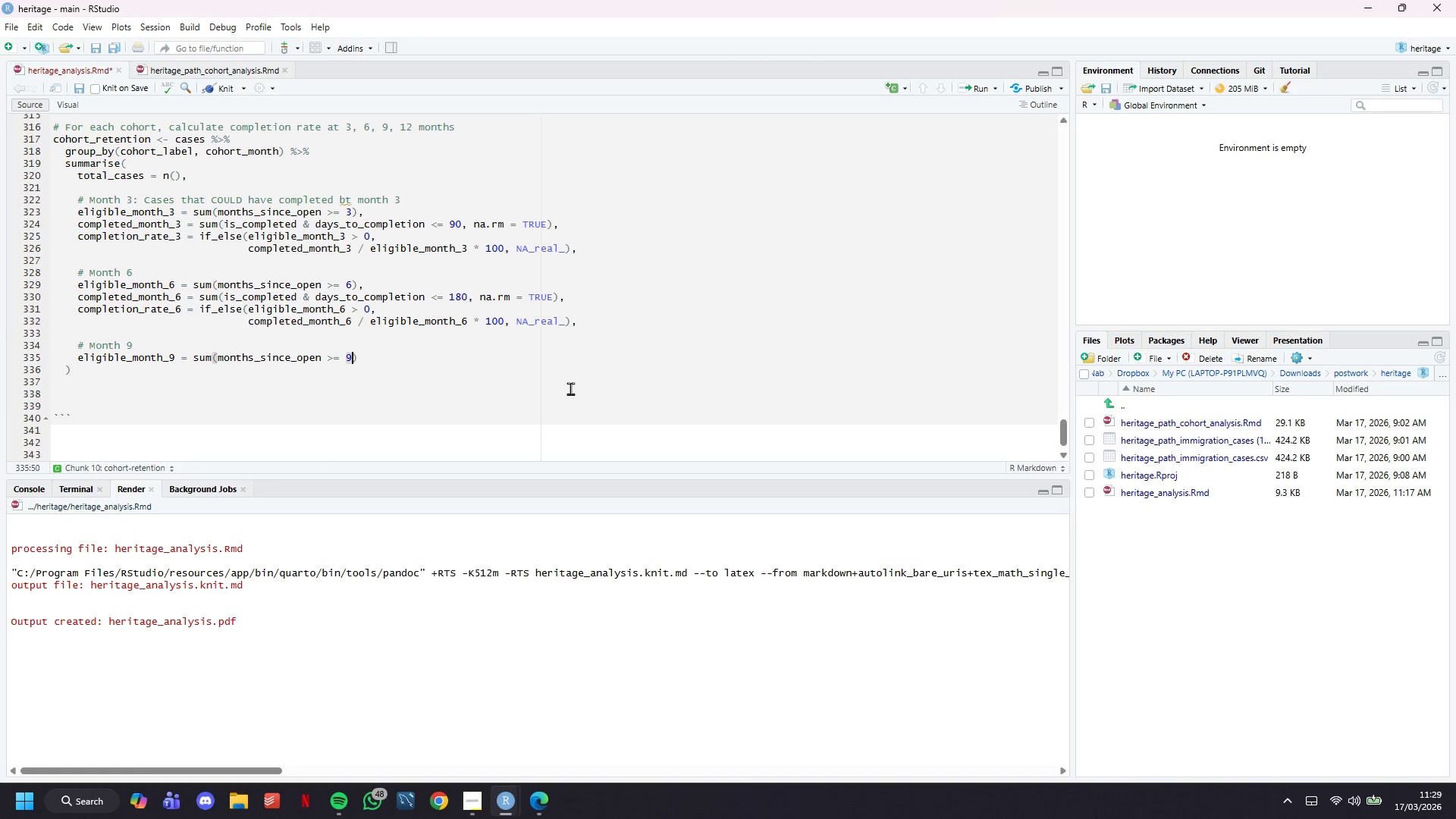 
key(9)
 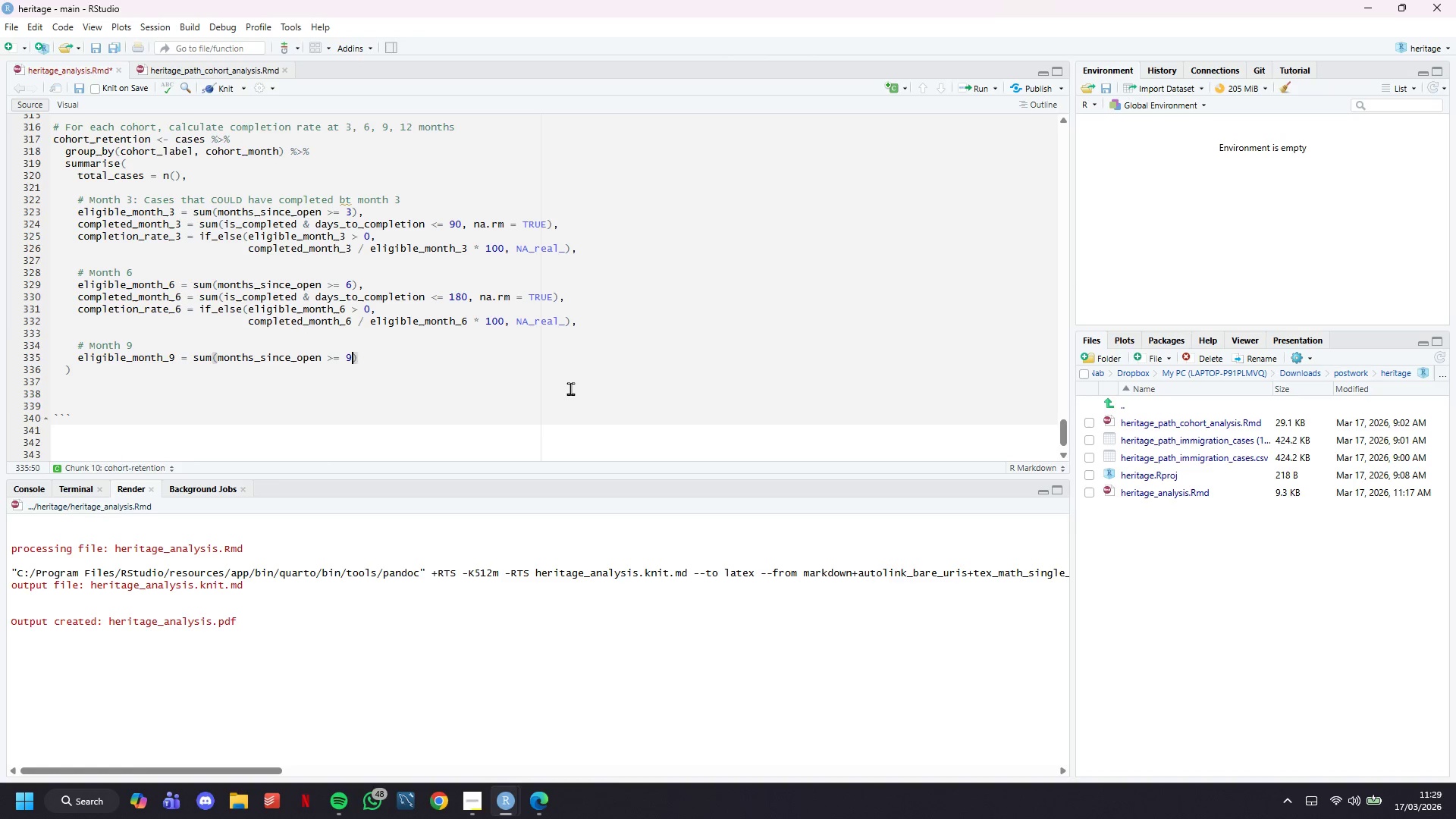 
key(ArrowRight)
 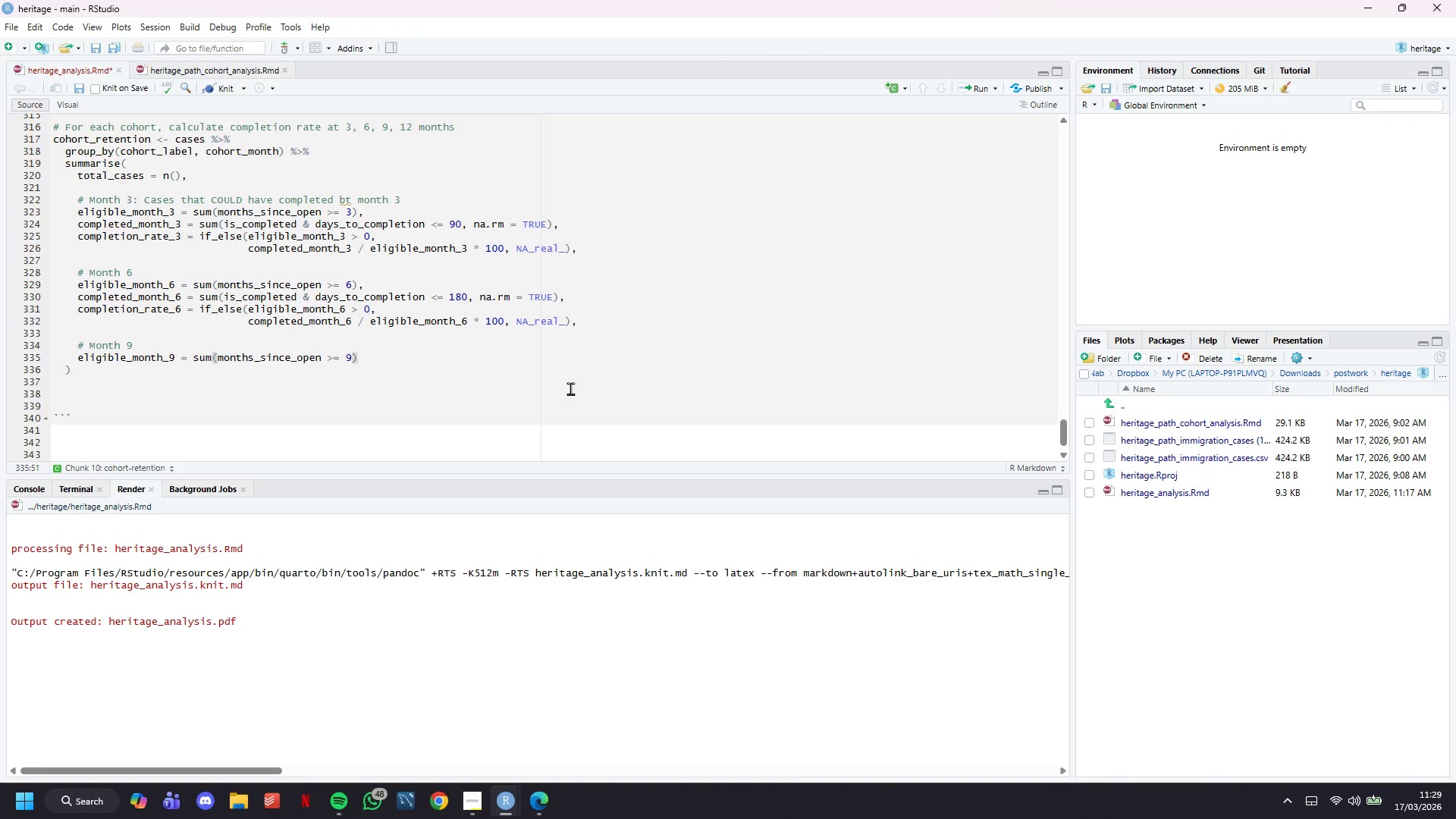 
key(Comma)
 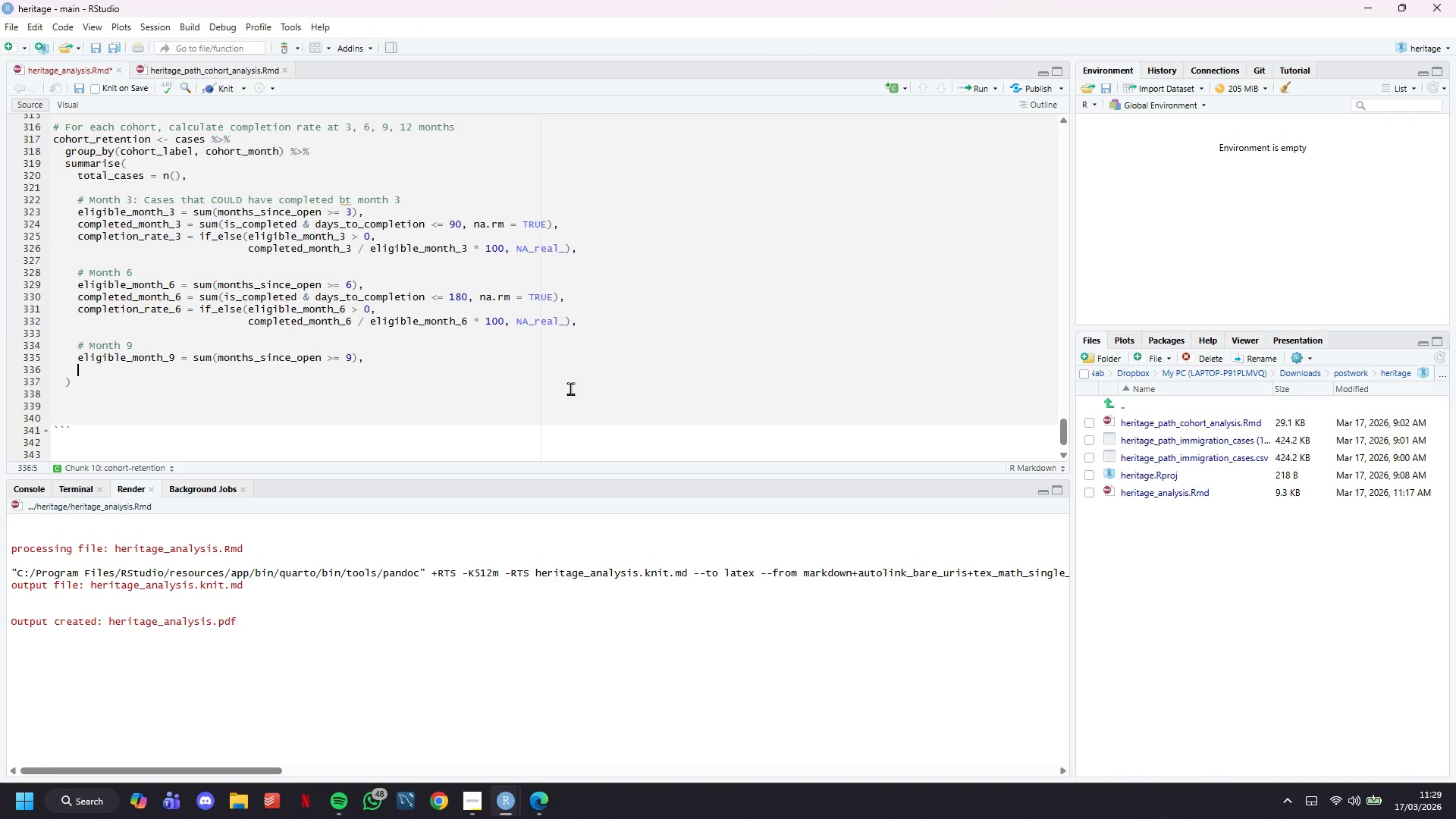 
key(Enter)
 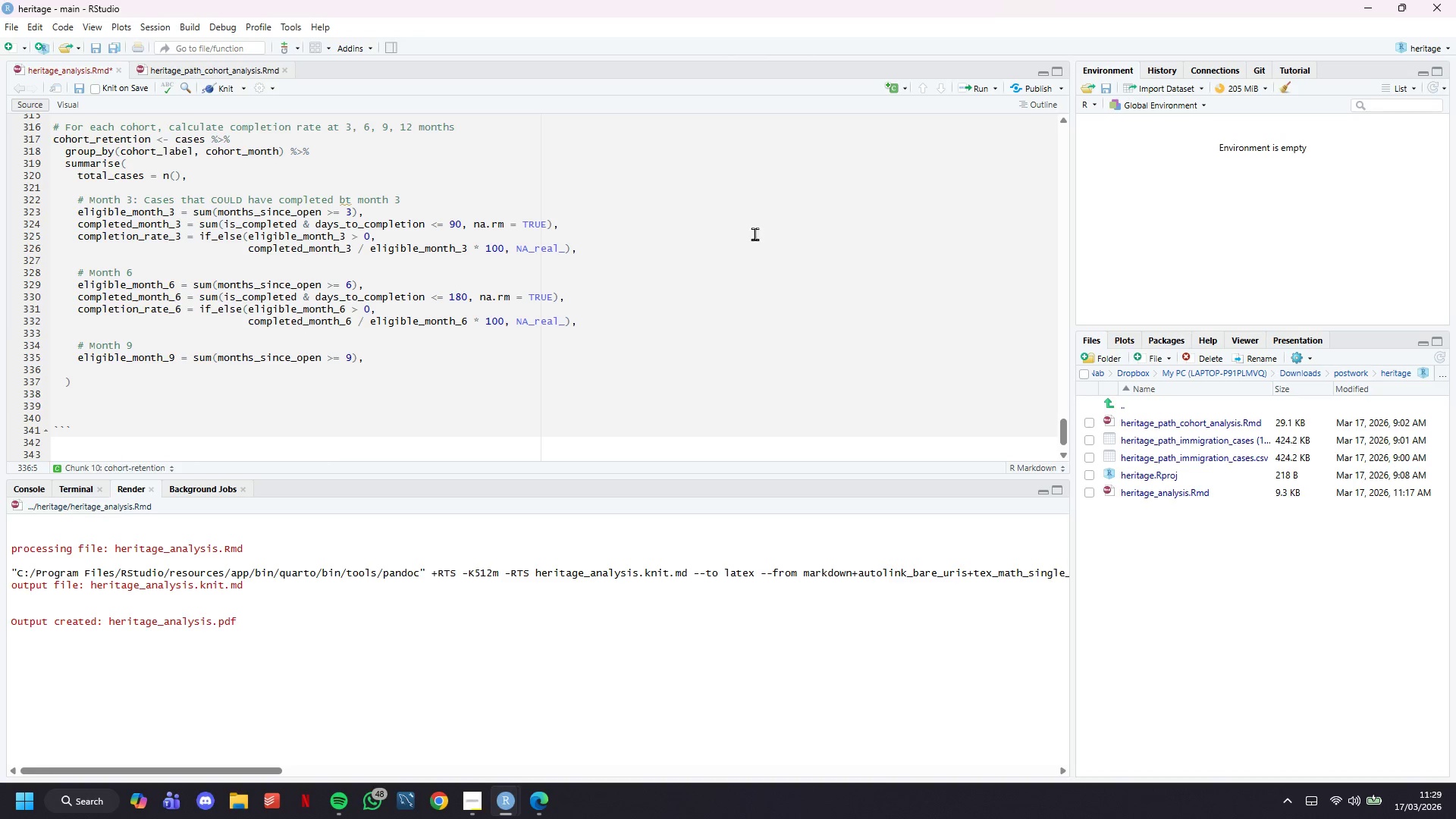 
left_click([472, 799])